 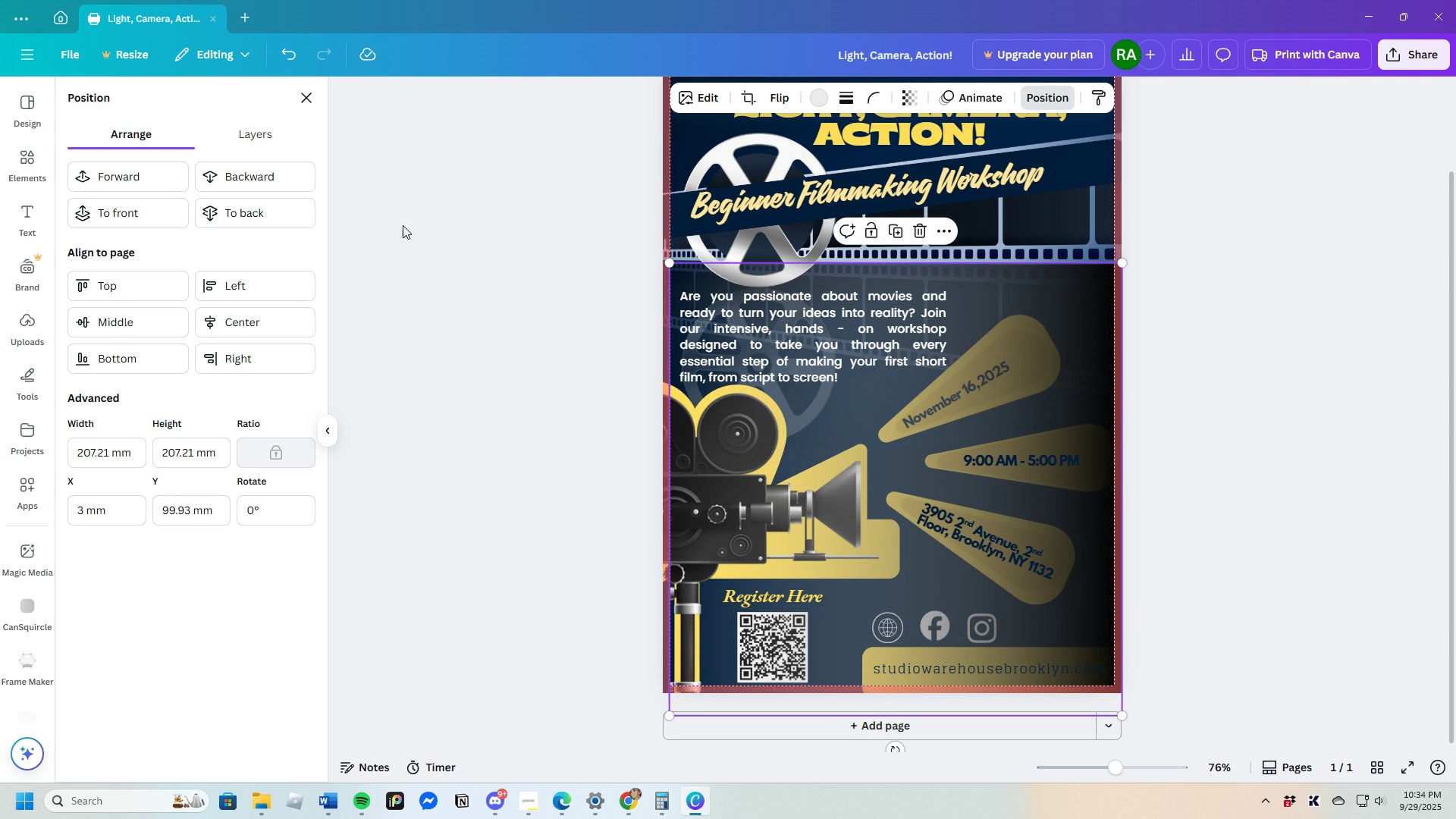 
left_click([253, 170])
 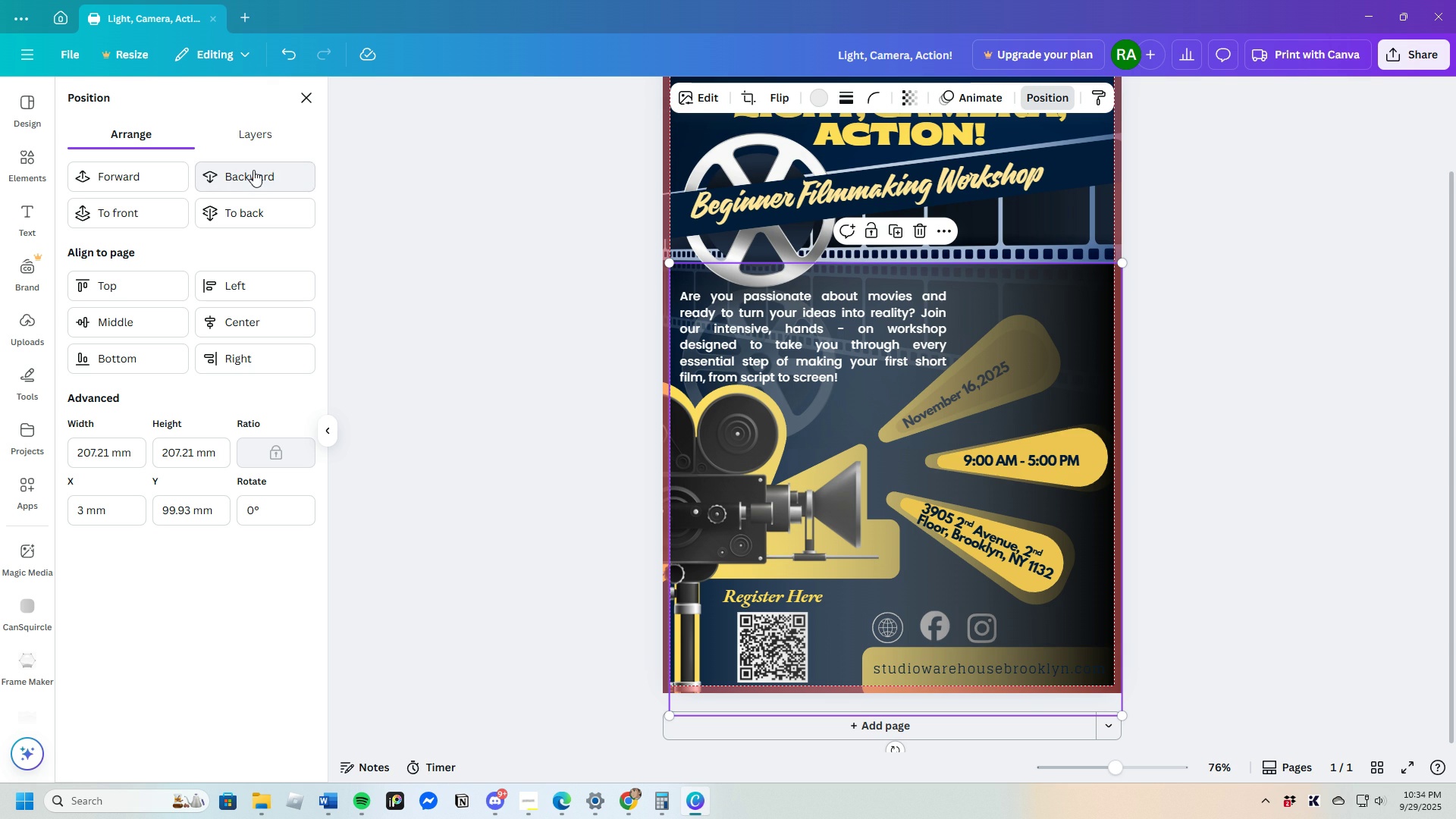 
double_click([253, 170])
 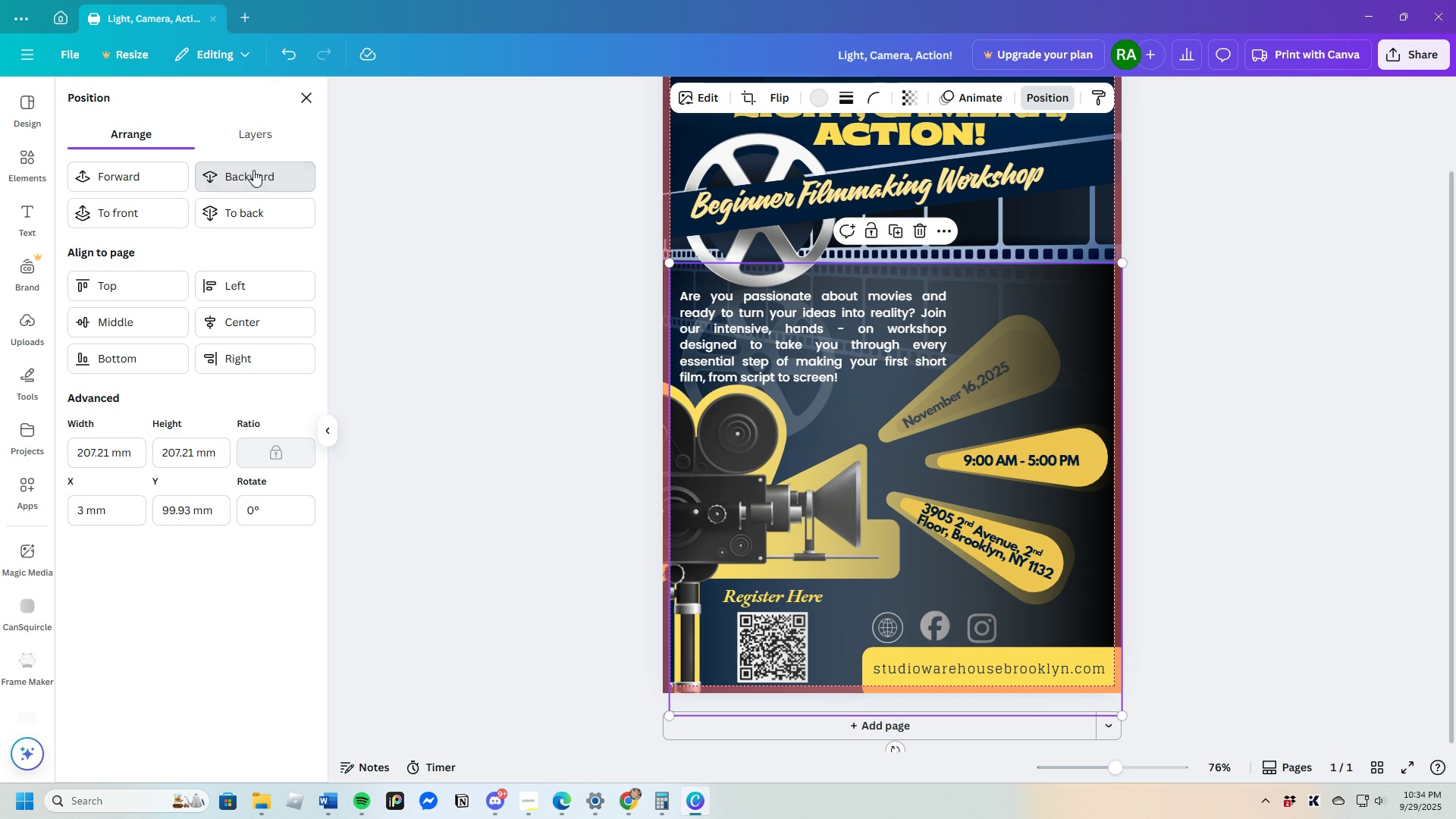 
triple_click([253, 170])
 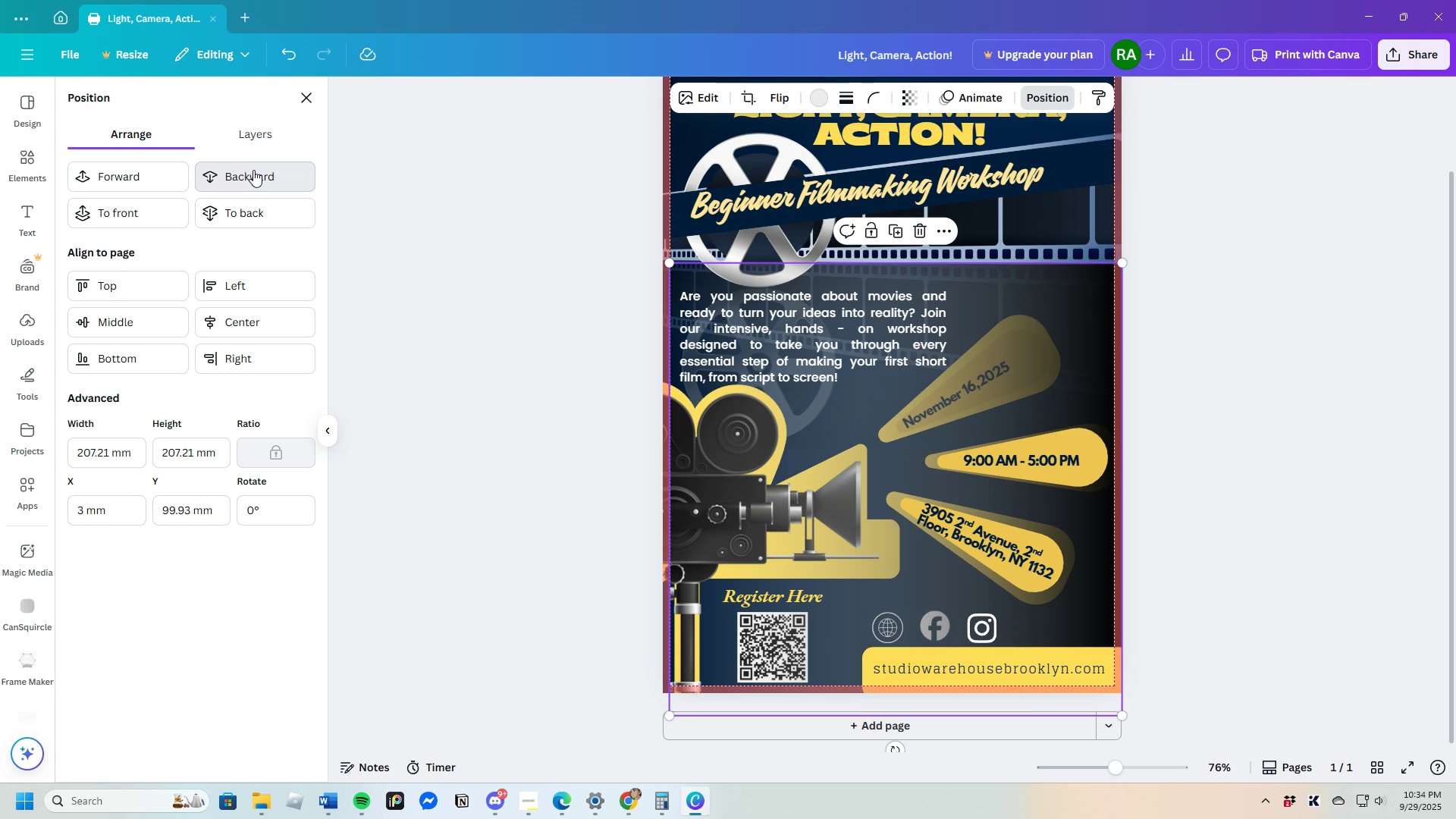 
triple_click([253, 170])
 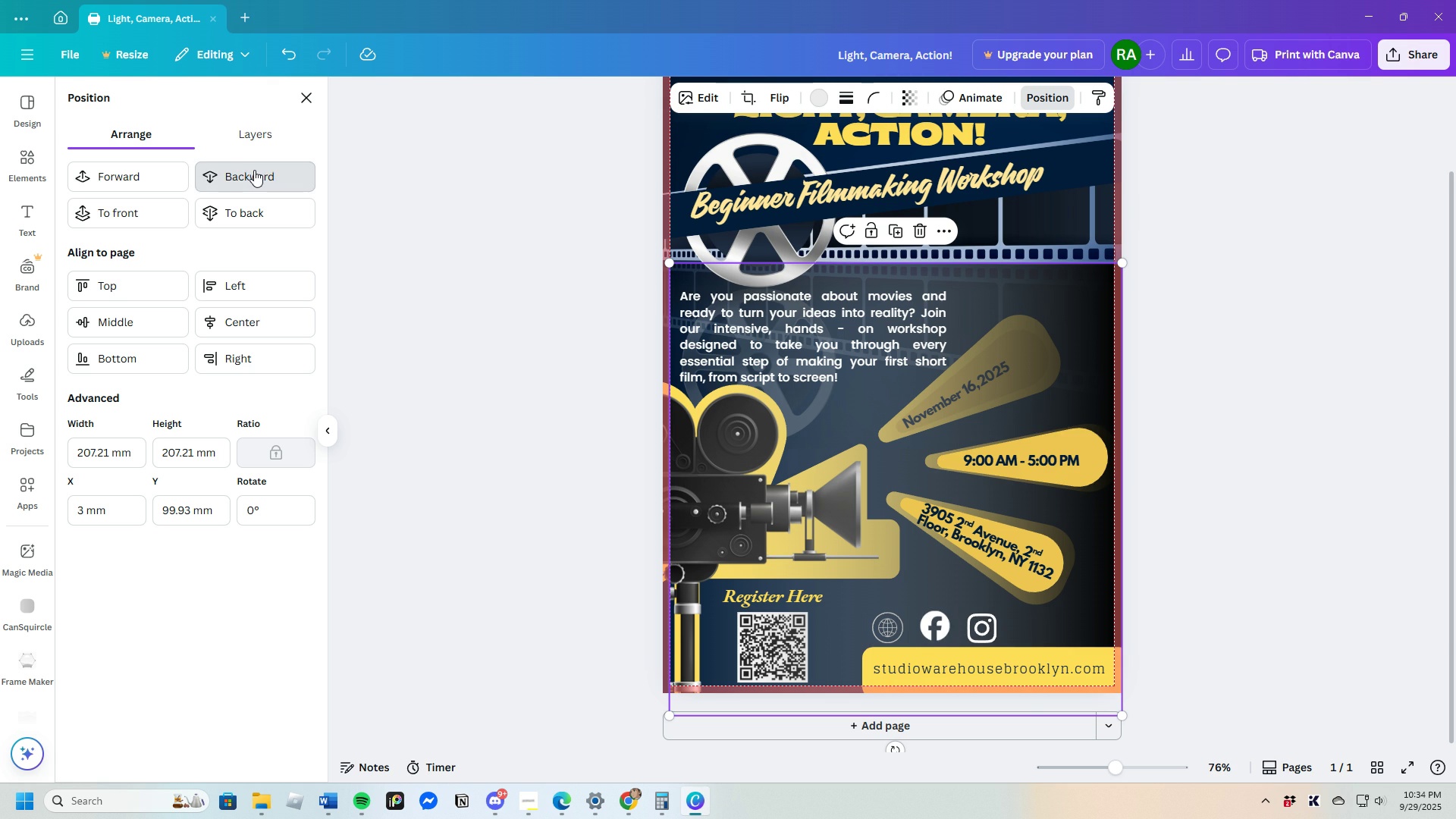 
triple_click([254, 170])
 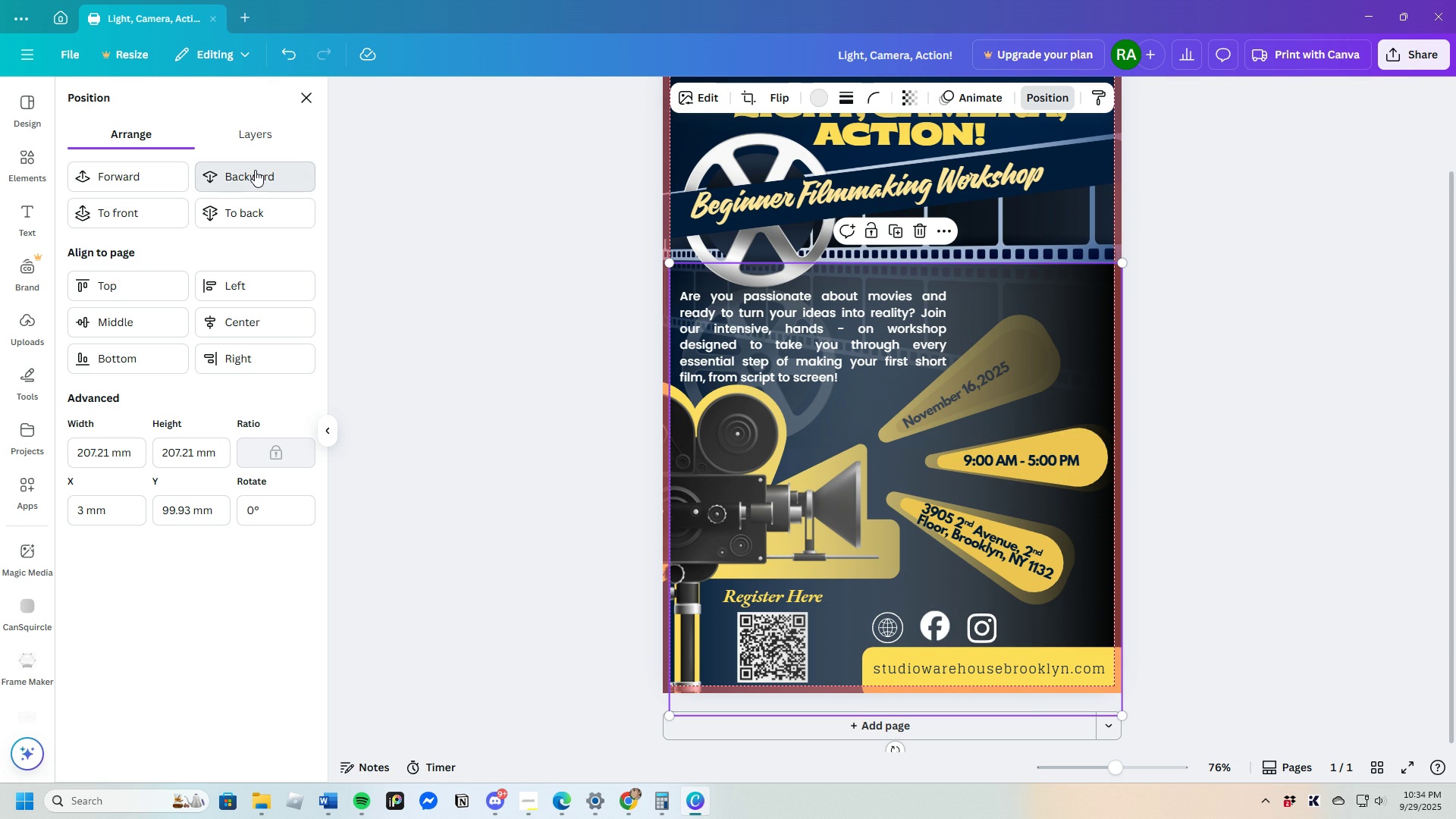 
triple_click([255, 170])
 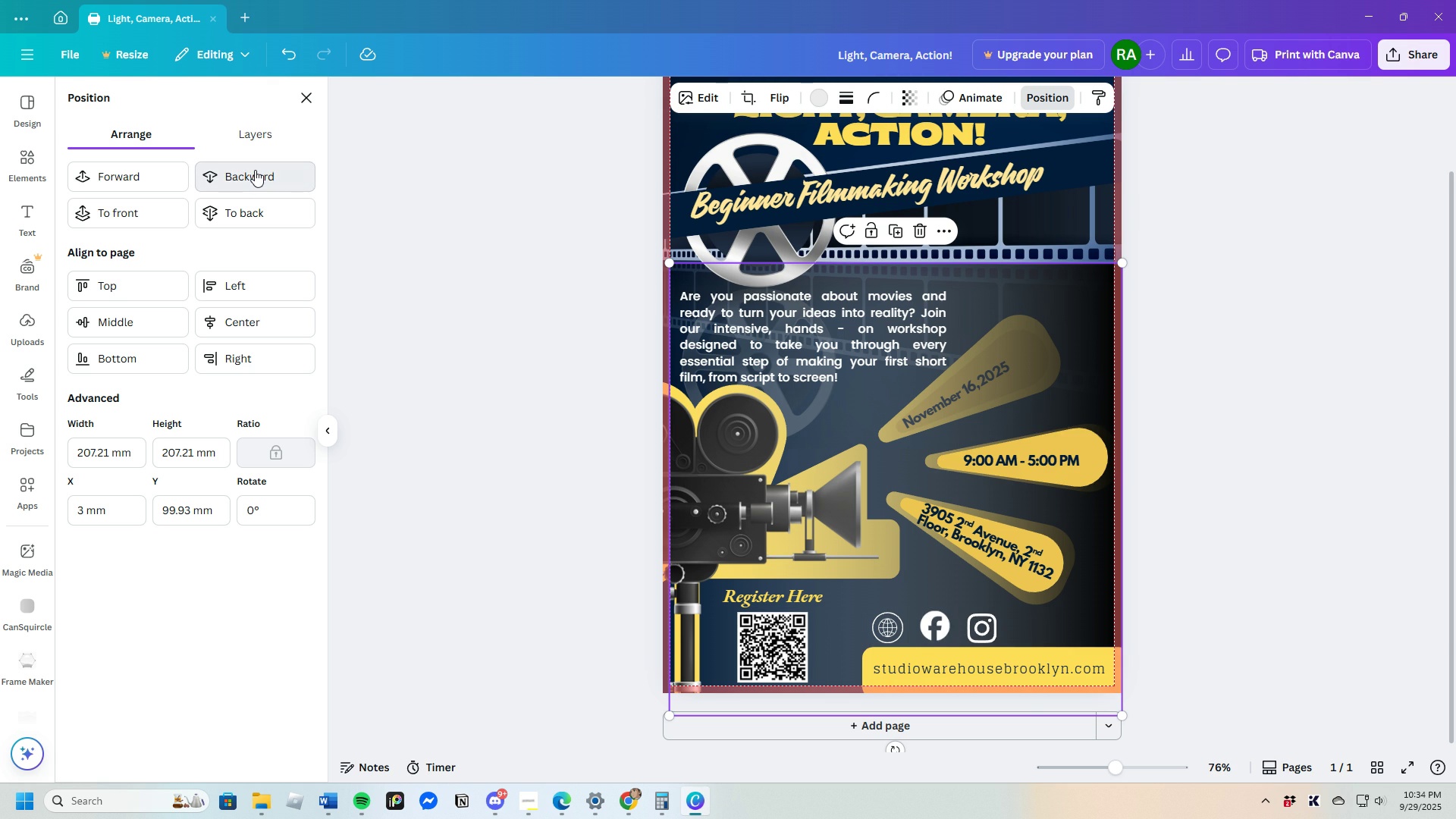 
triple_click([255, 170])
 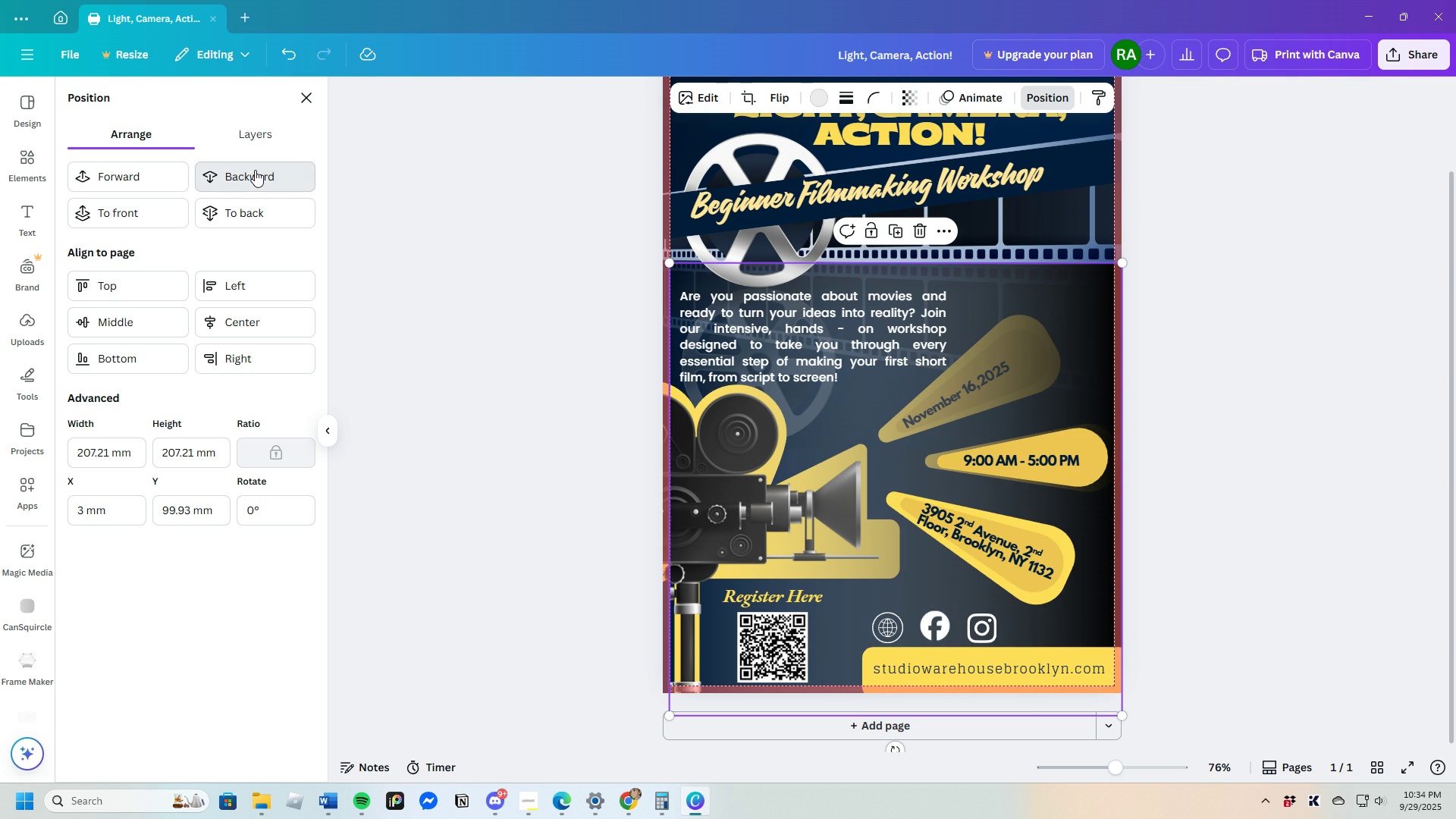 
triple_click([255, 170])
 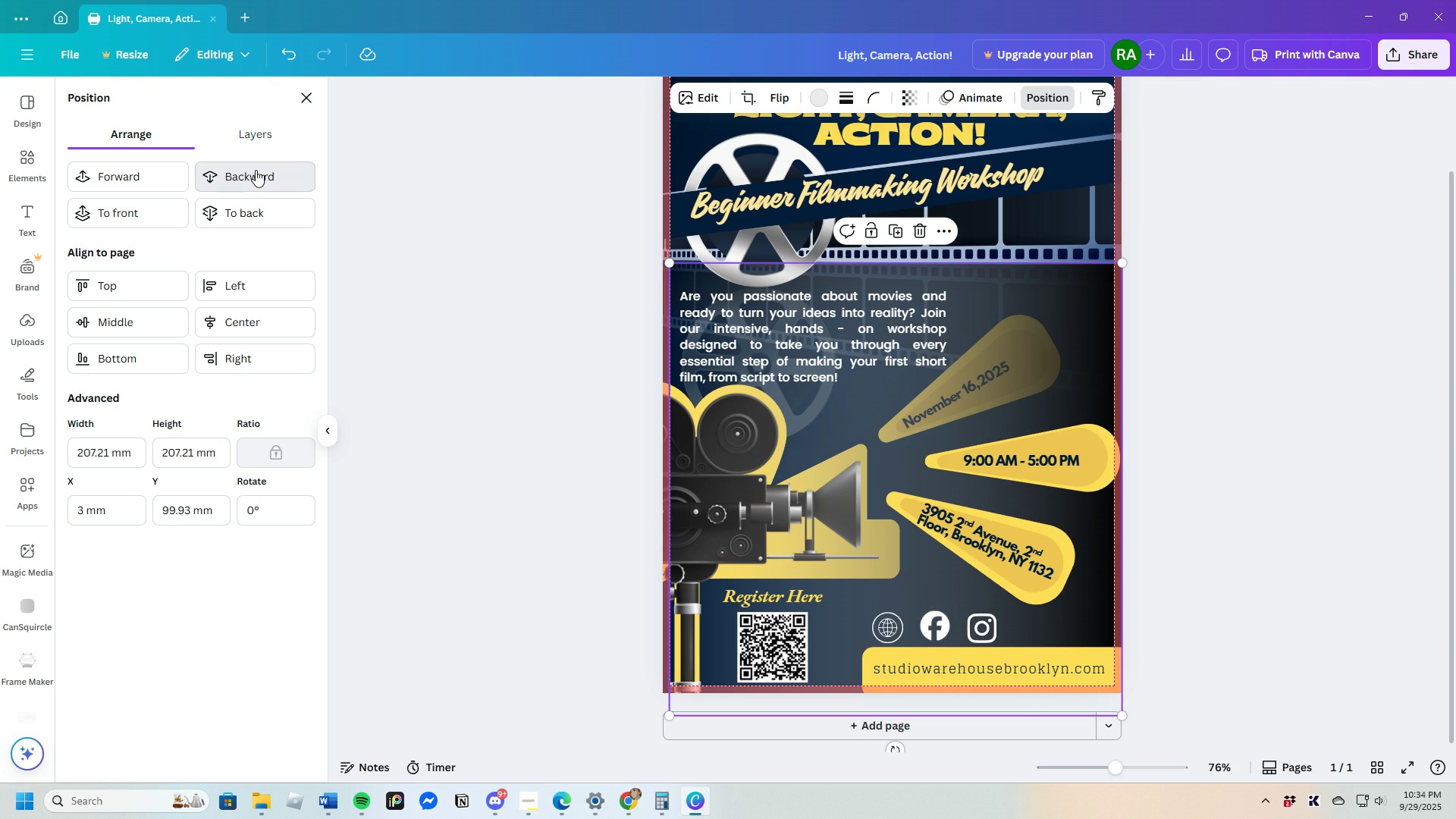 
triple_click([256, 170])
 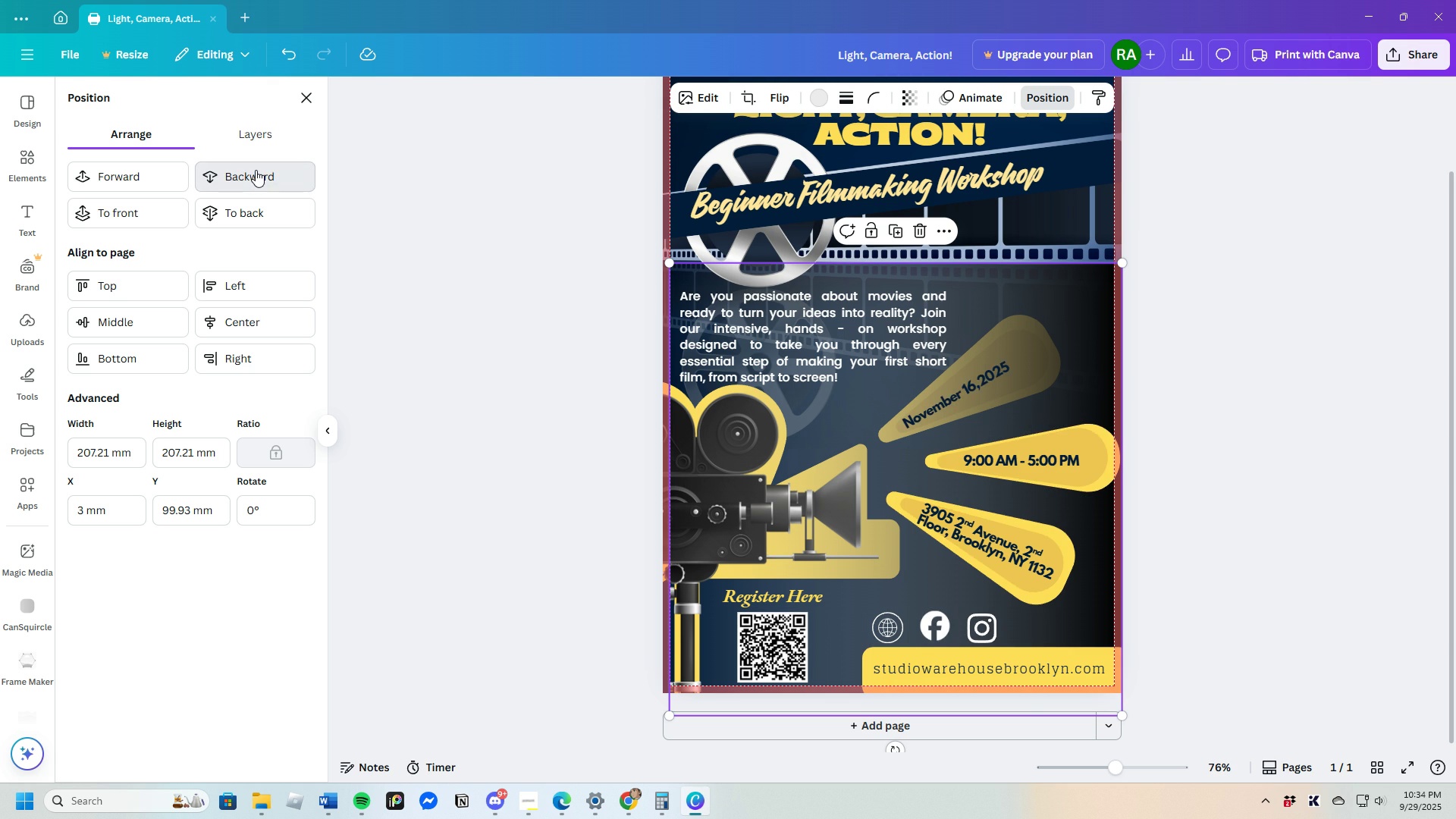 
triple_click([256, 170])
 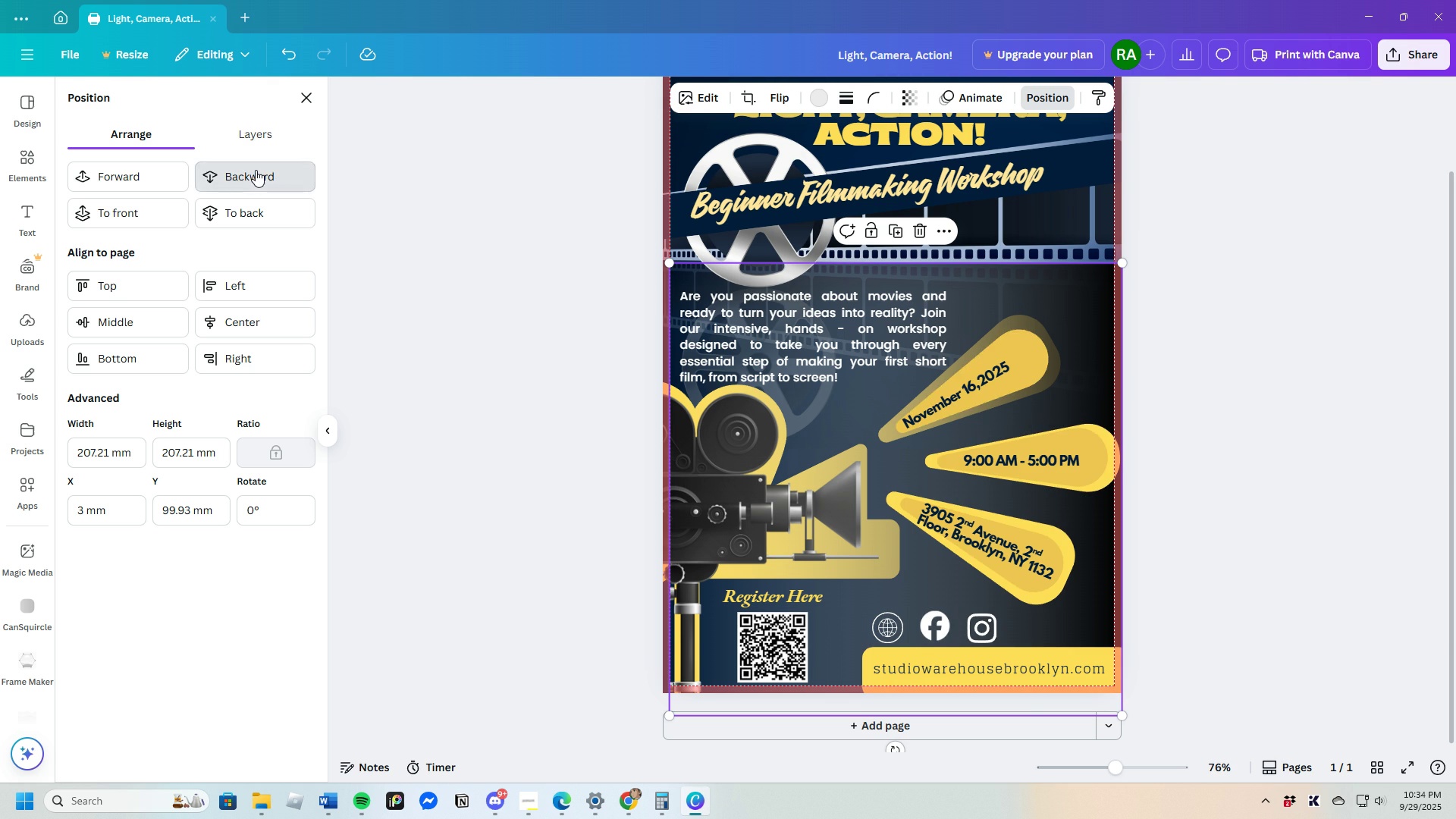 
triple_click([256, 170])
 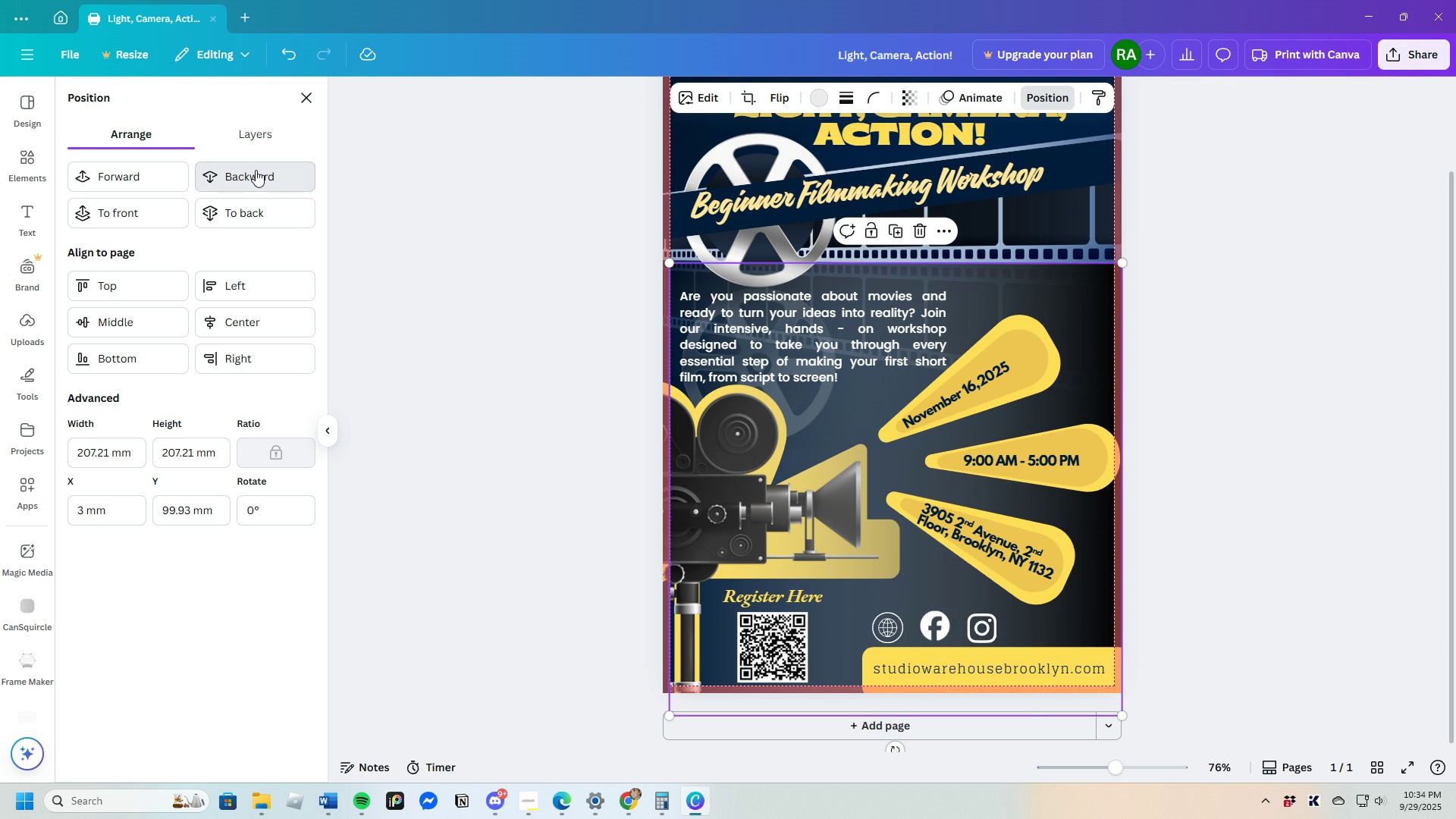 
left_click([256, 170])
 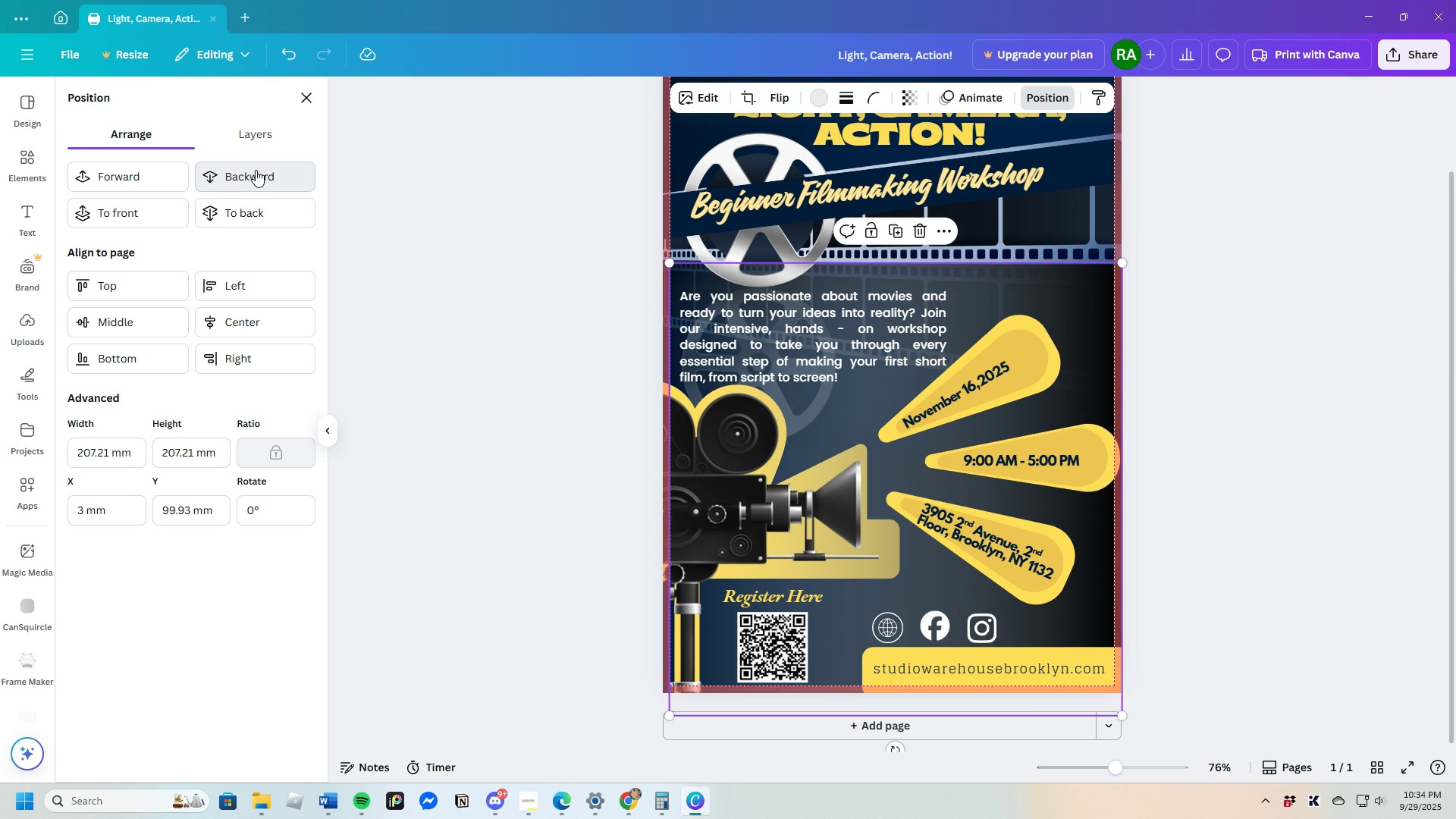 
left_click([256, 170])
 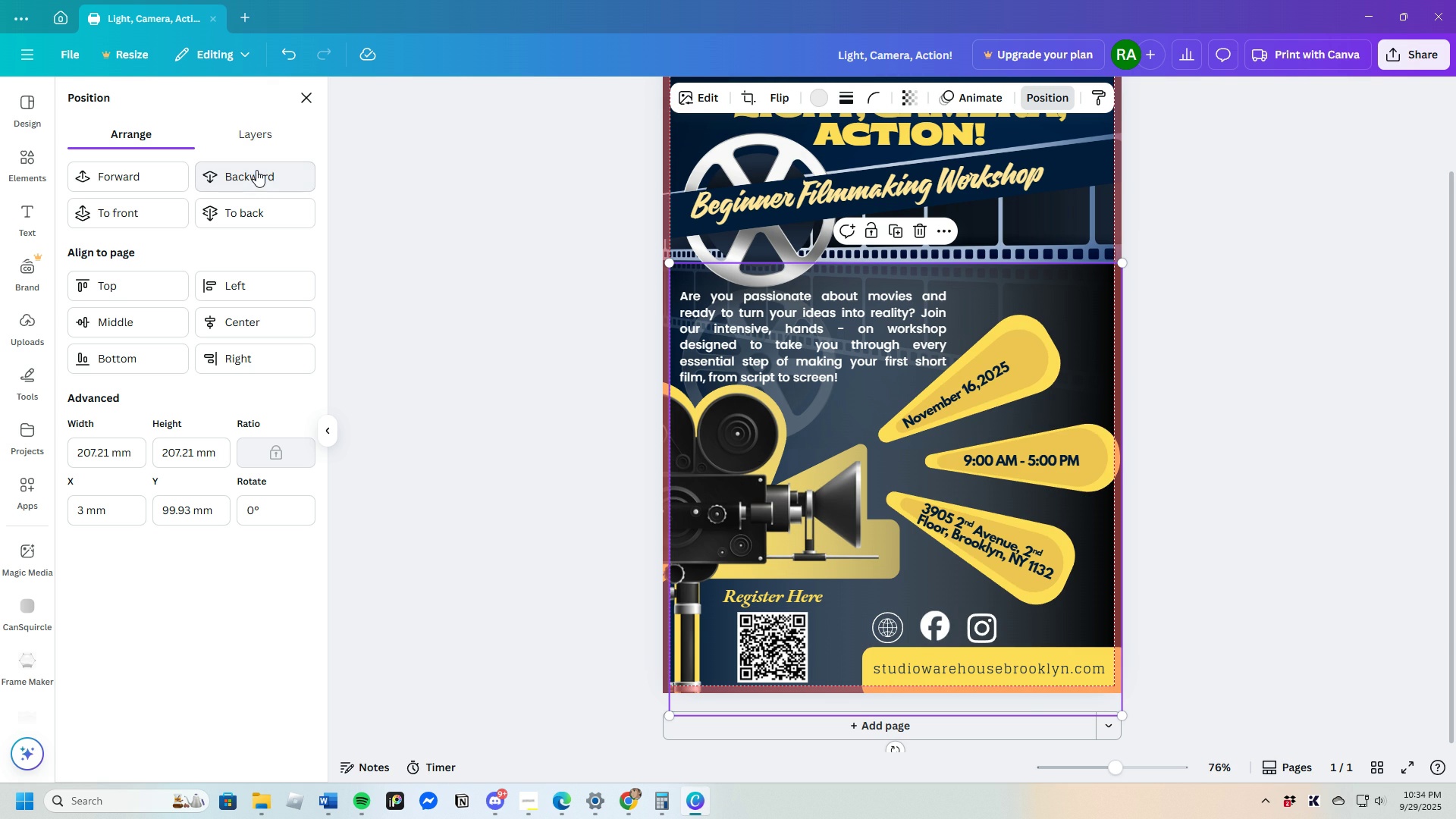 
double_click([256, 170])
 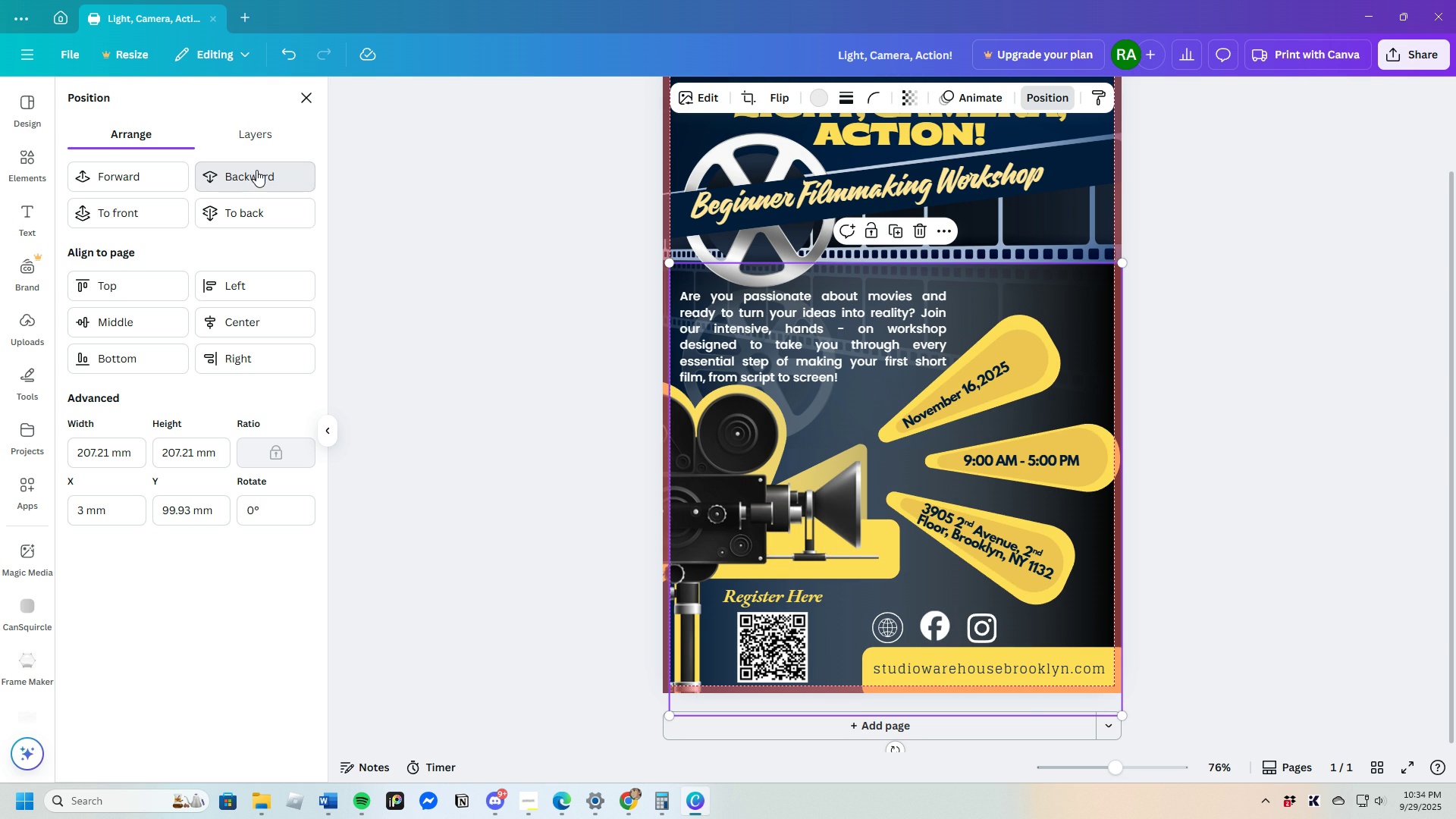 
triple_click([256, 170])
 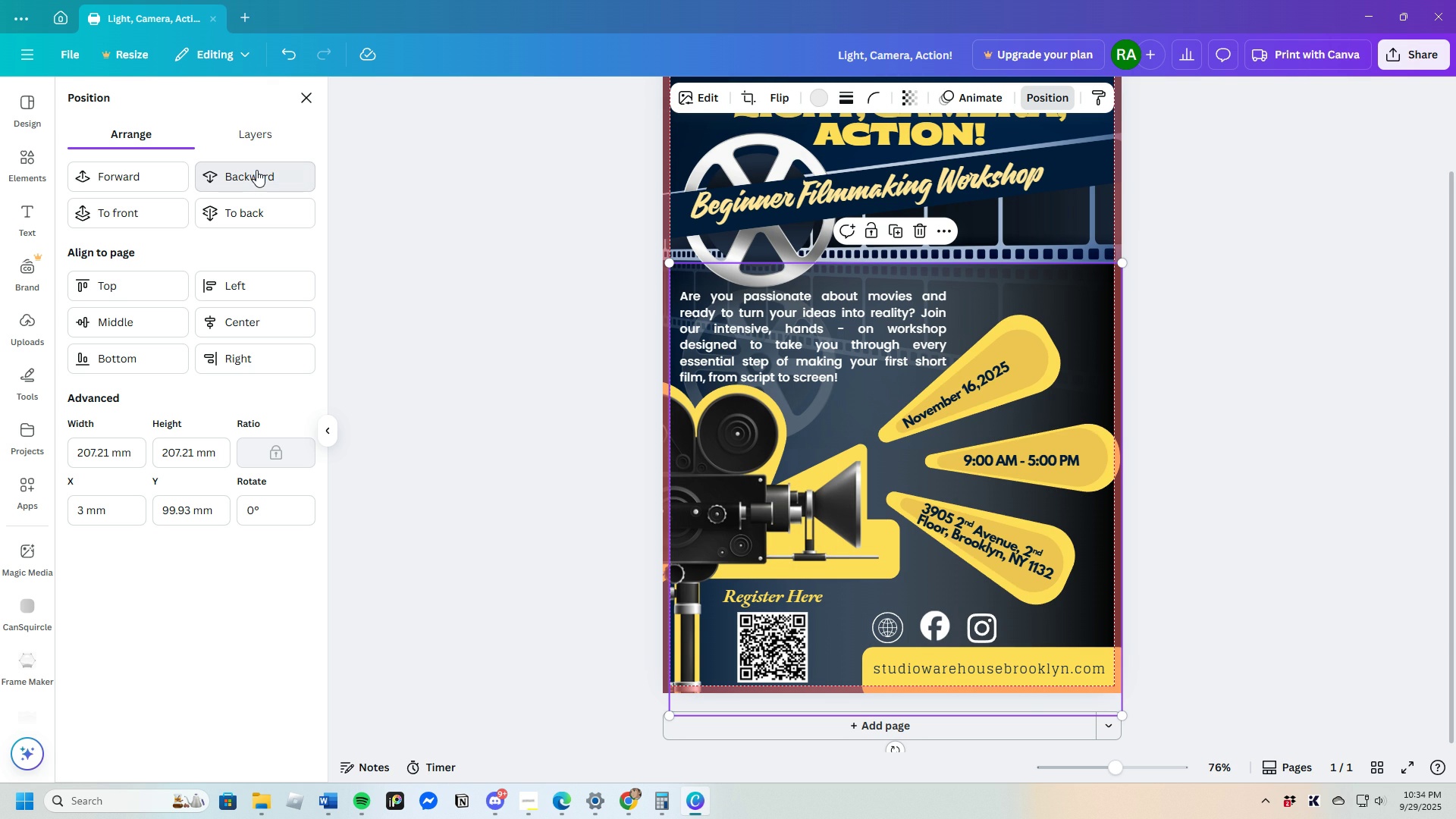 
double_click([256, 170])
 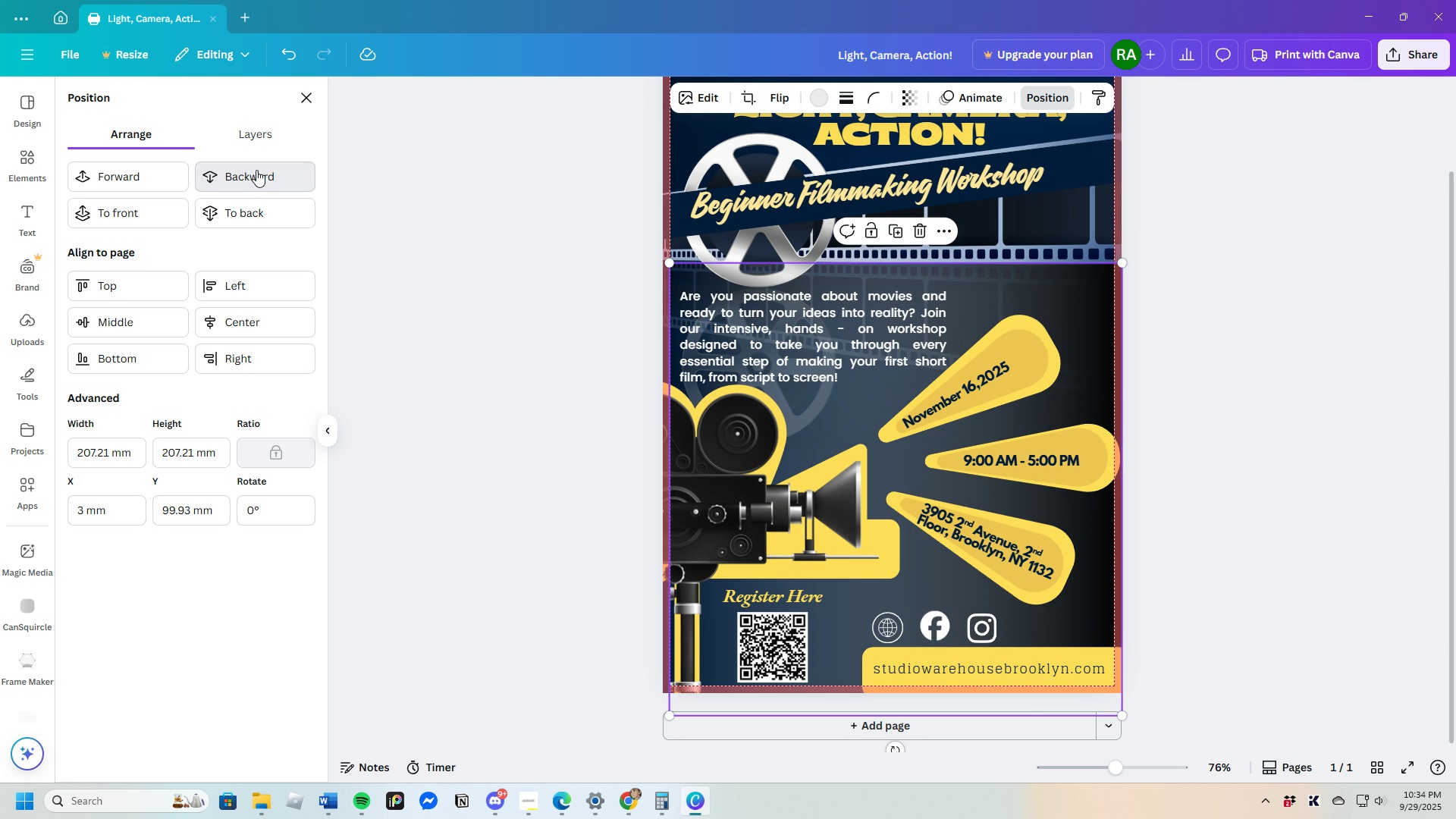 
triple_click([256, 170])
 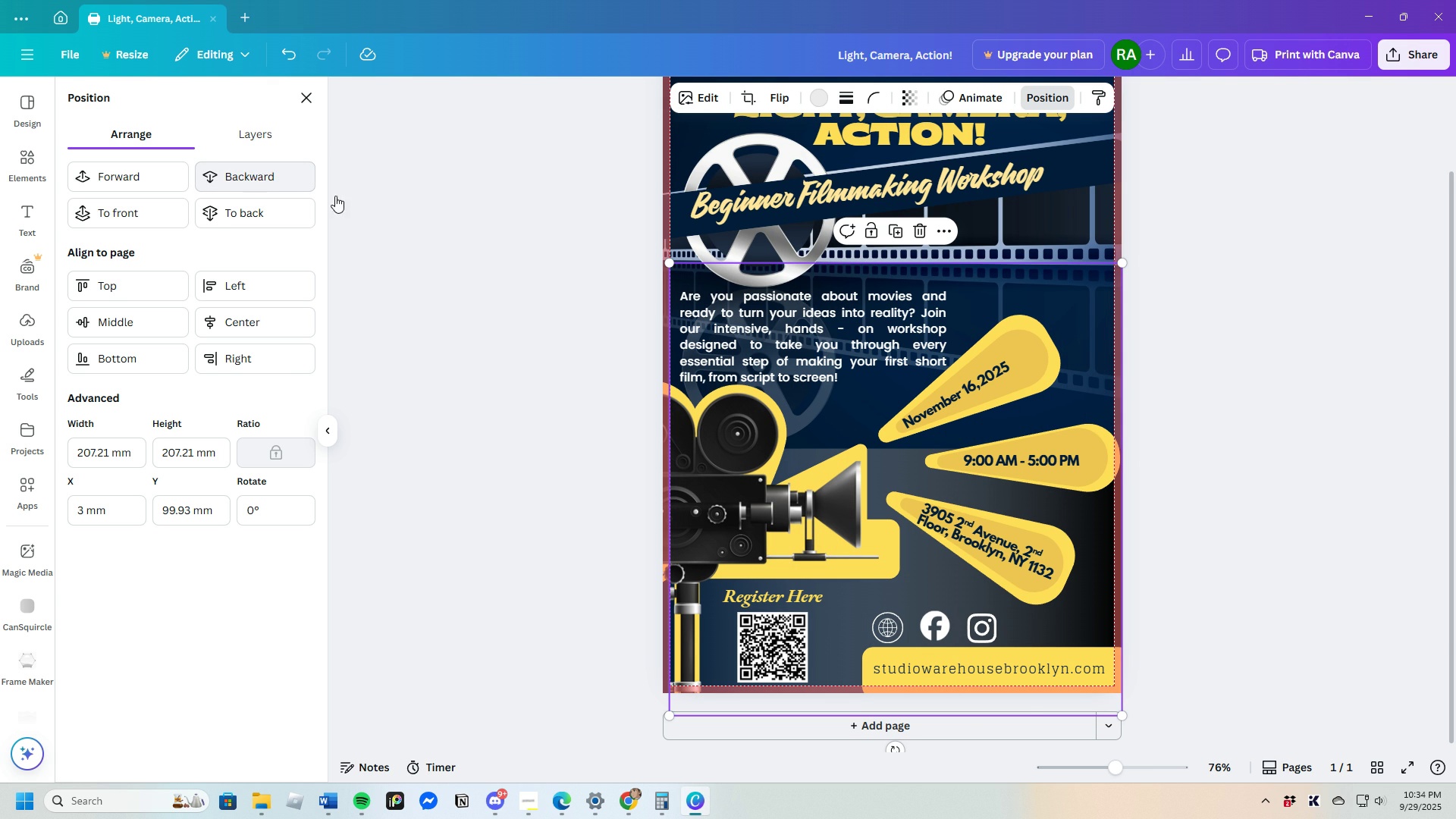 
left_click([1225, 393])
 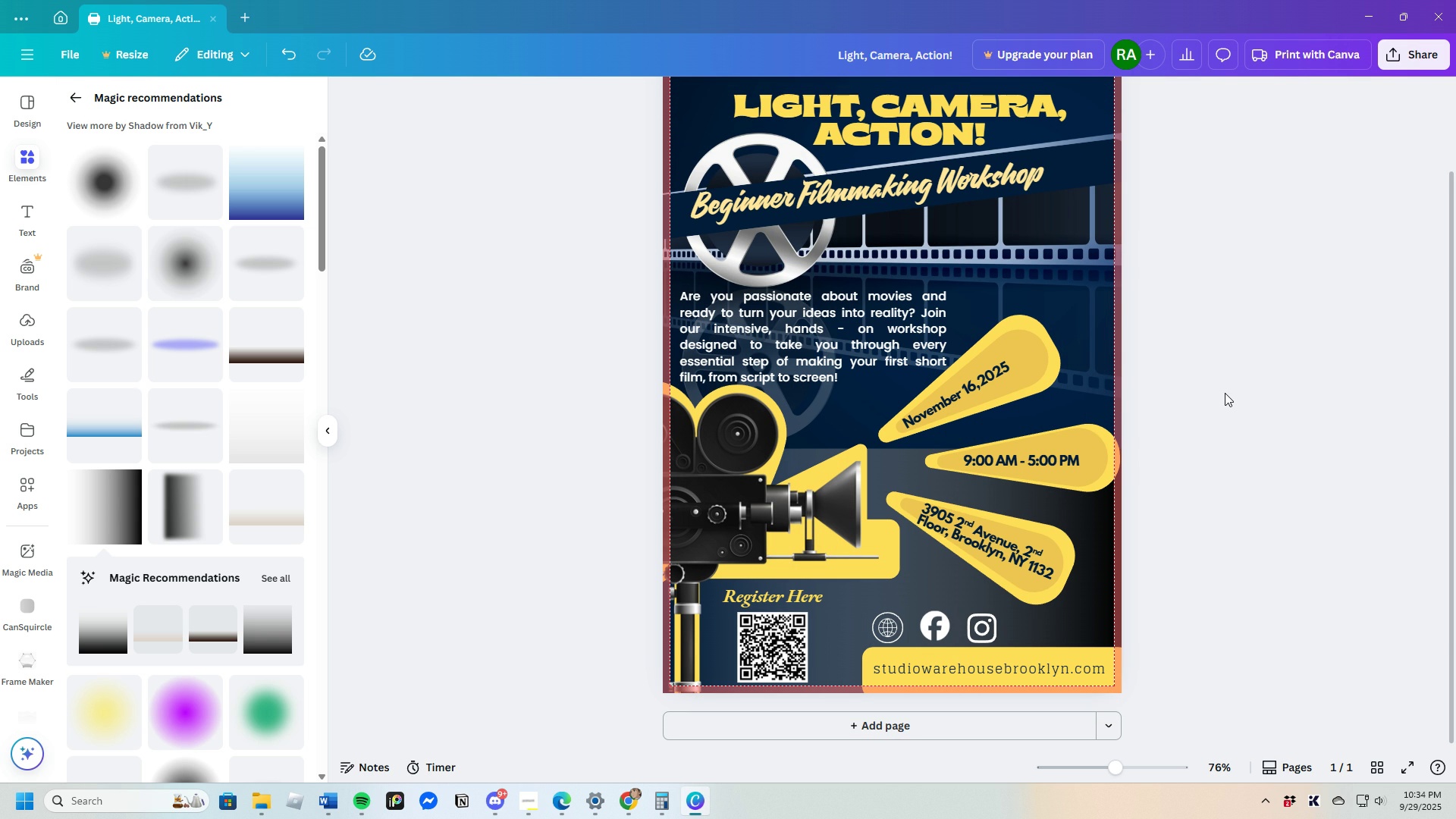 
left_click([1225, 393])
 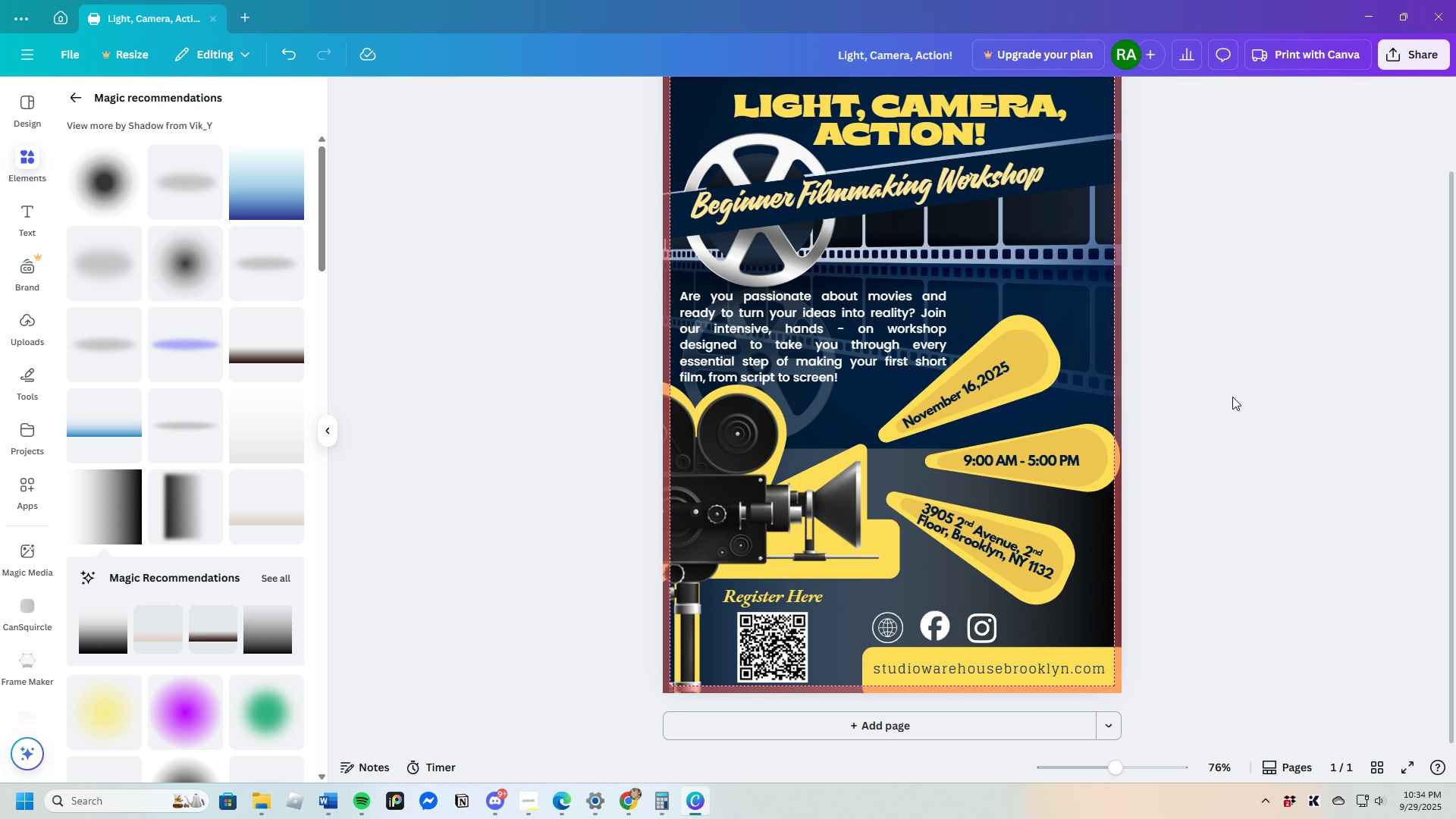 
wait(9.09)
 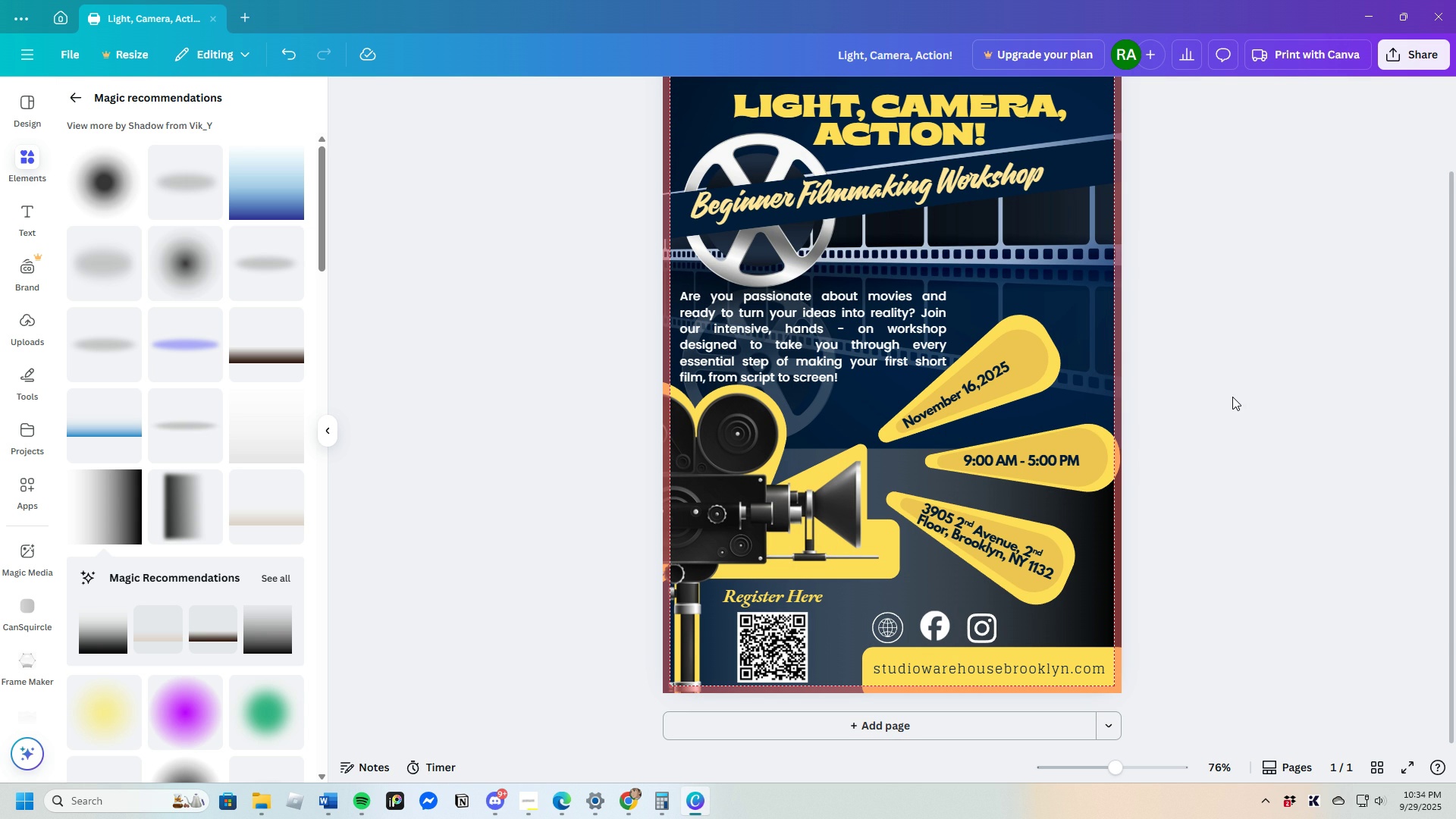 
left_click([808, 447])
 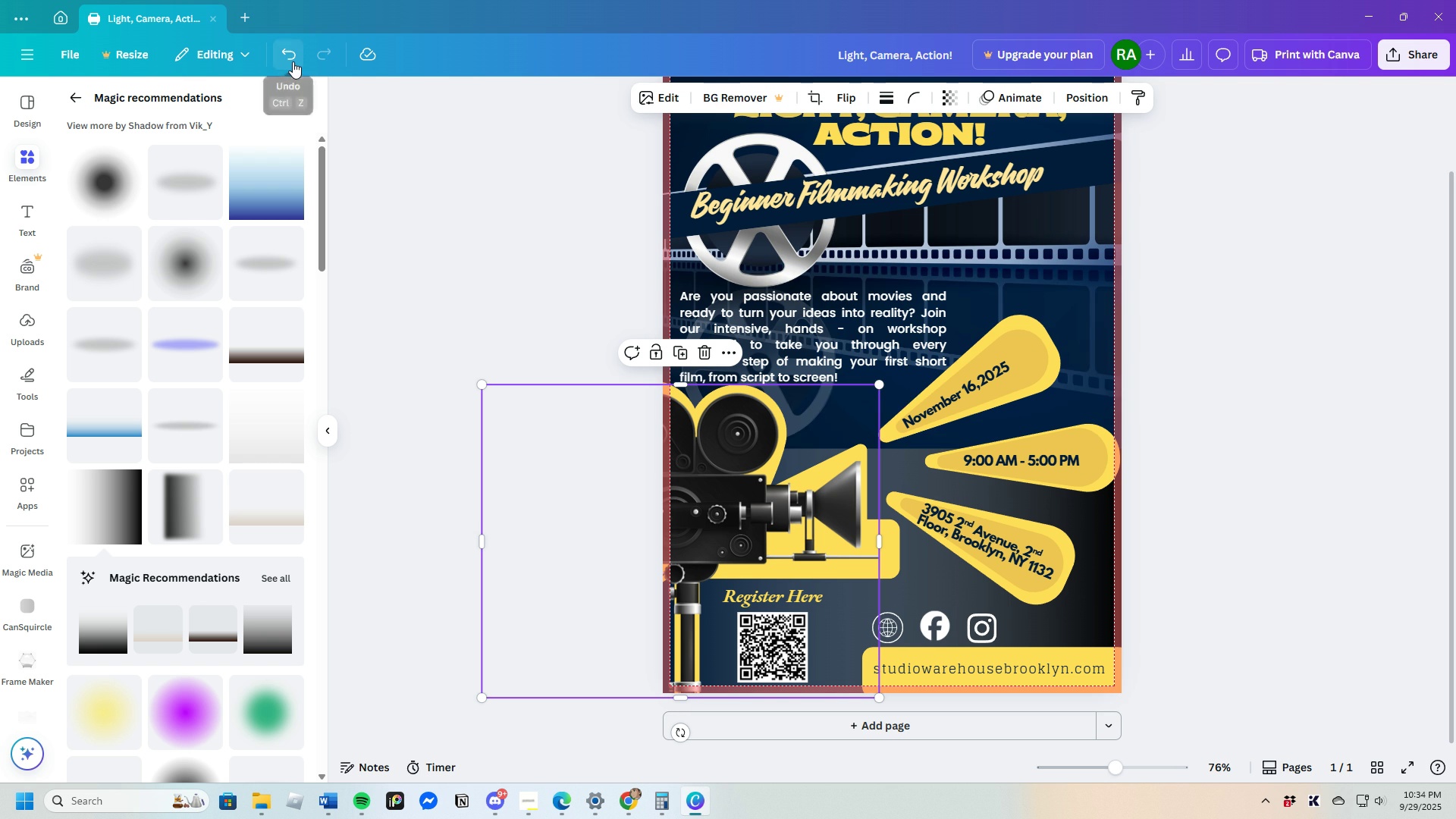 
double_click([293, 61])
 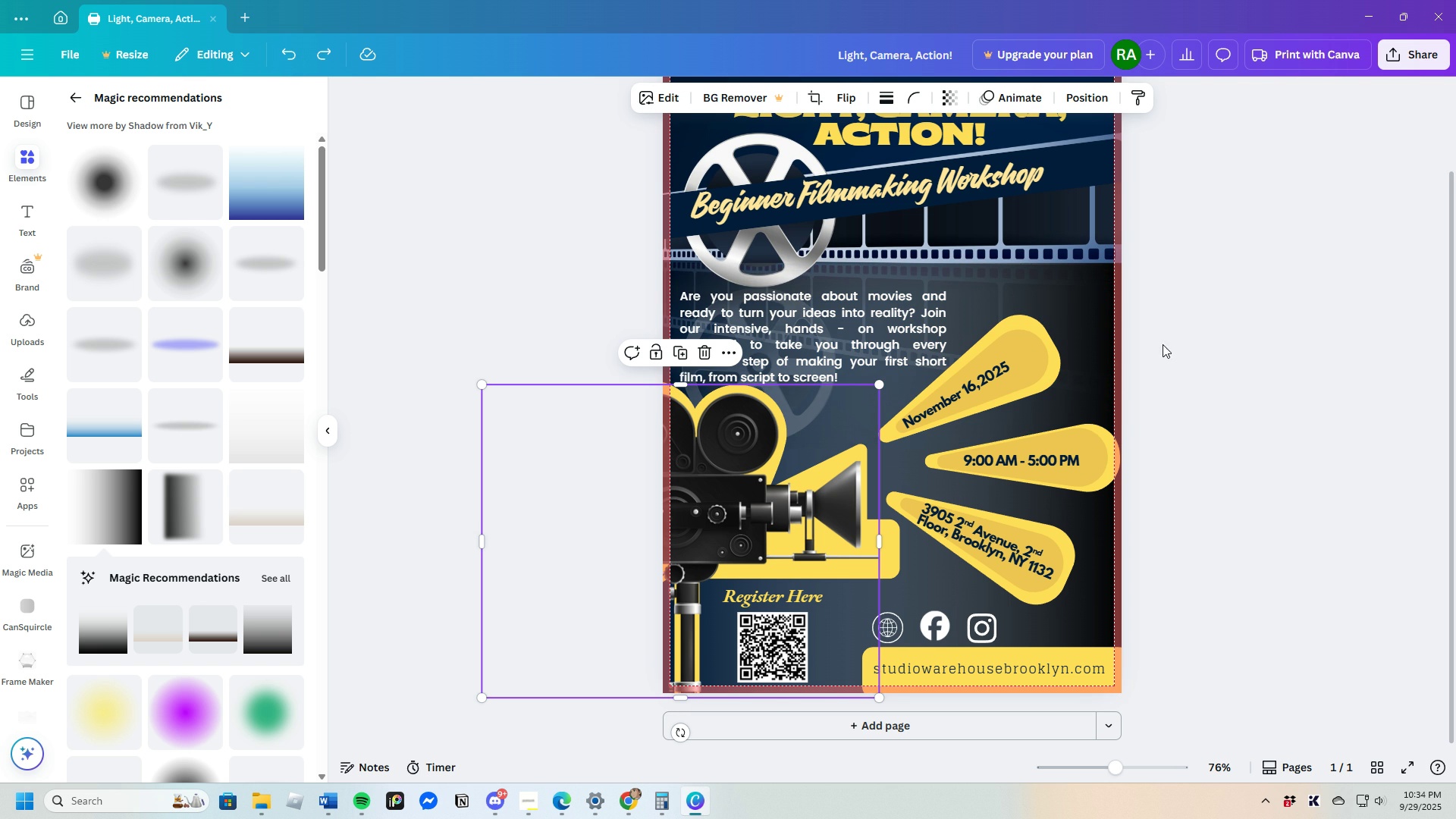 
left_click([1213, 368])
 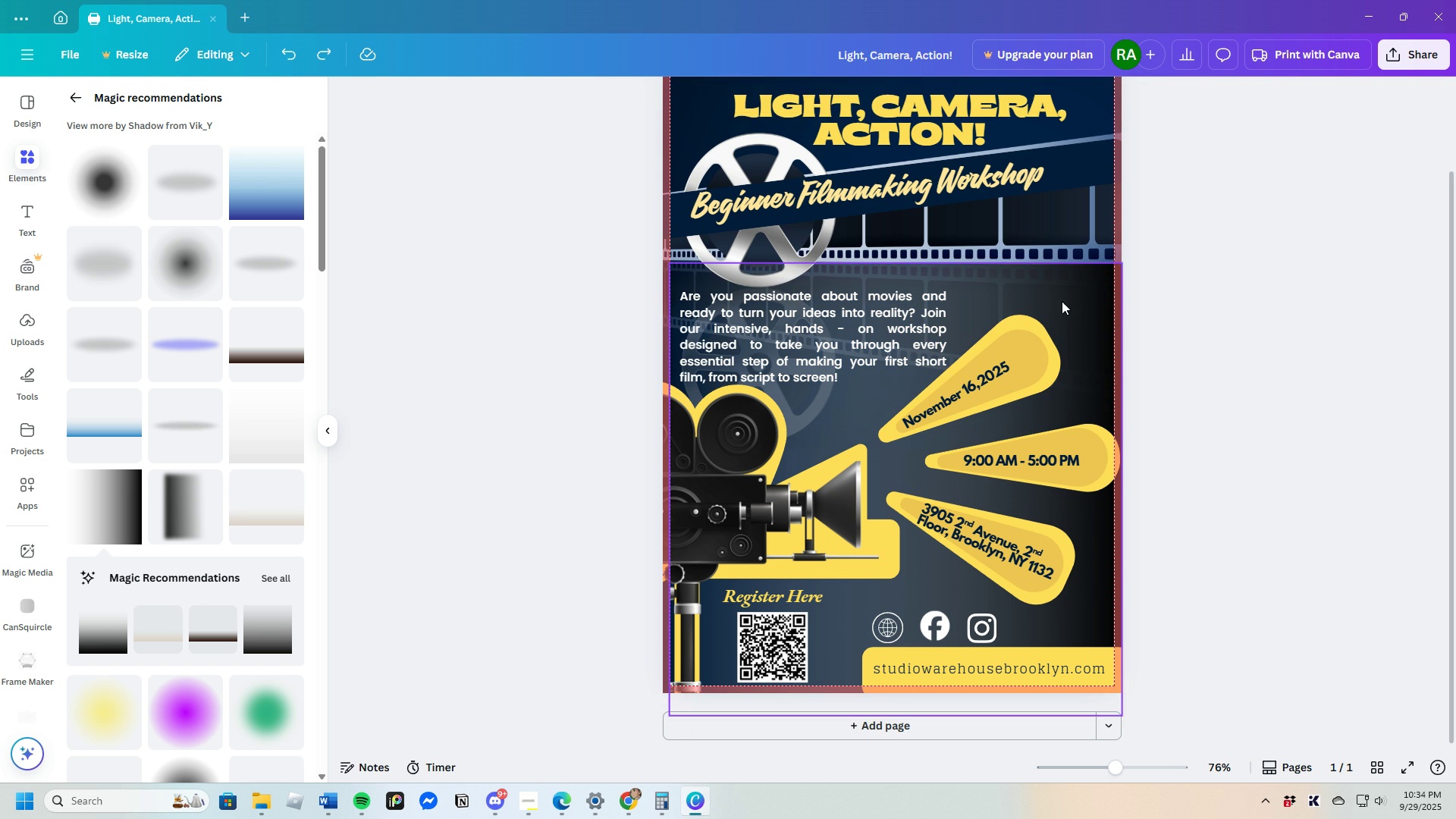 
left_click([1062, 298])
 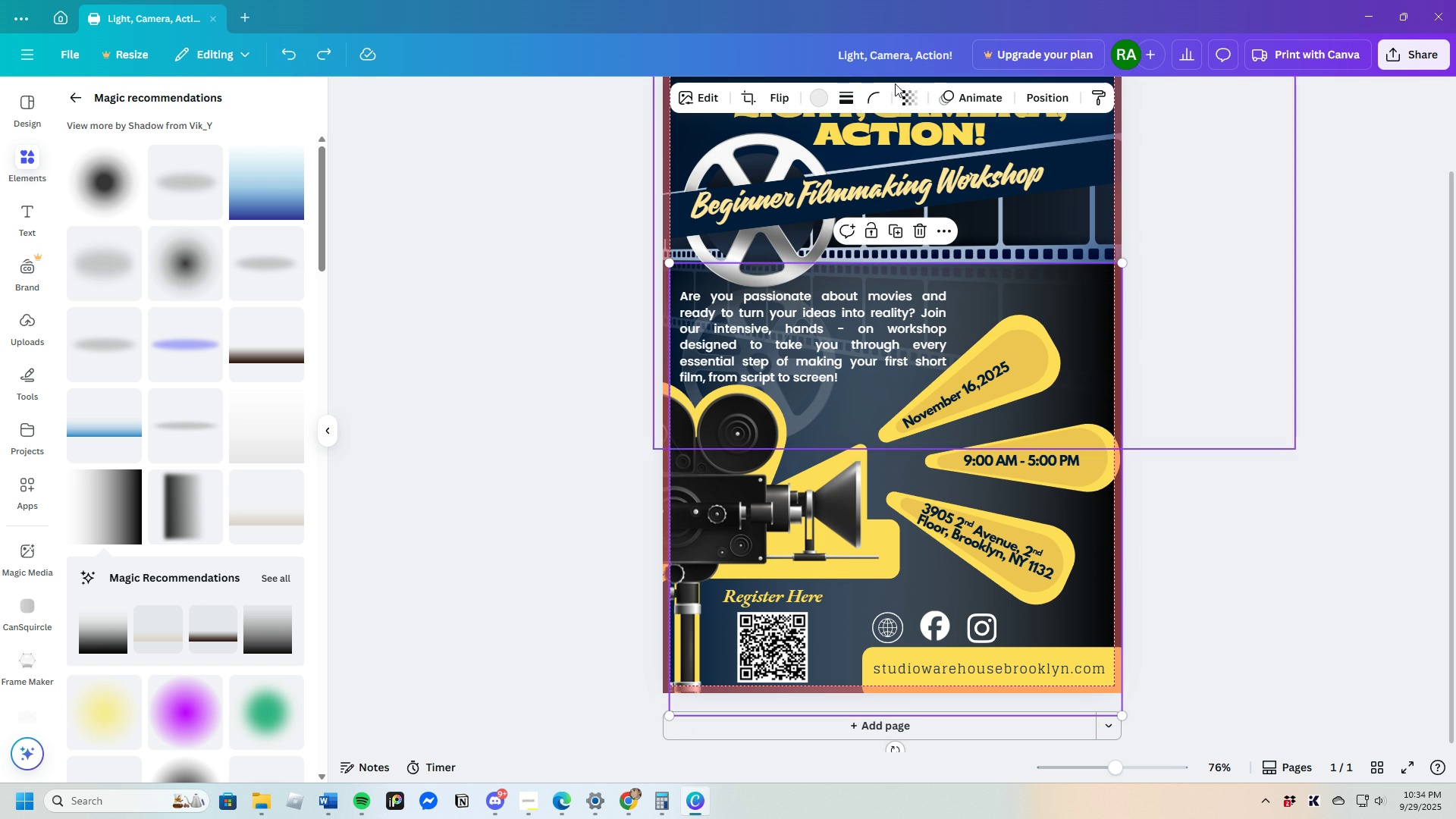 
left_click([908, 89])